 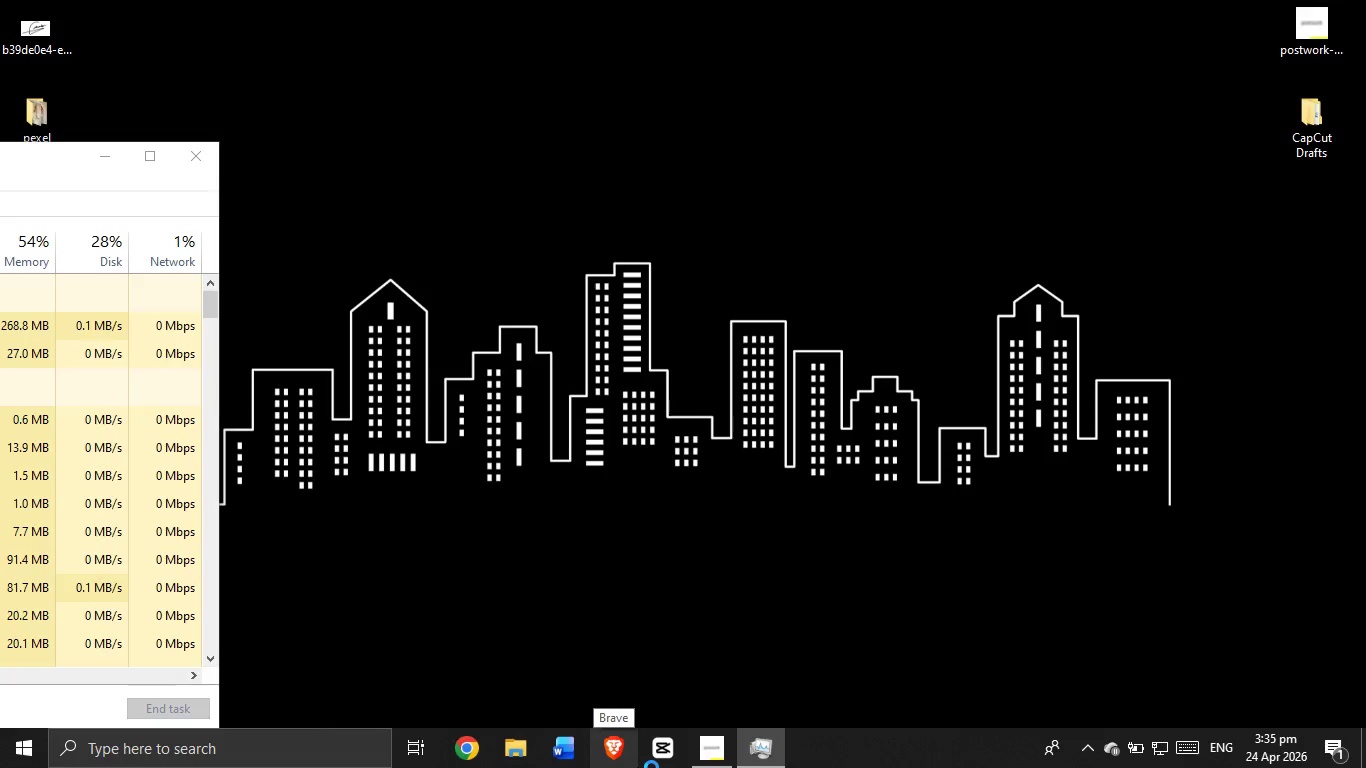 
mouse_move([424, 468])
 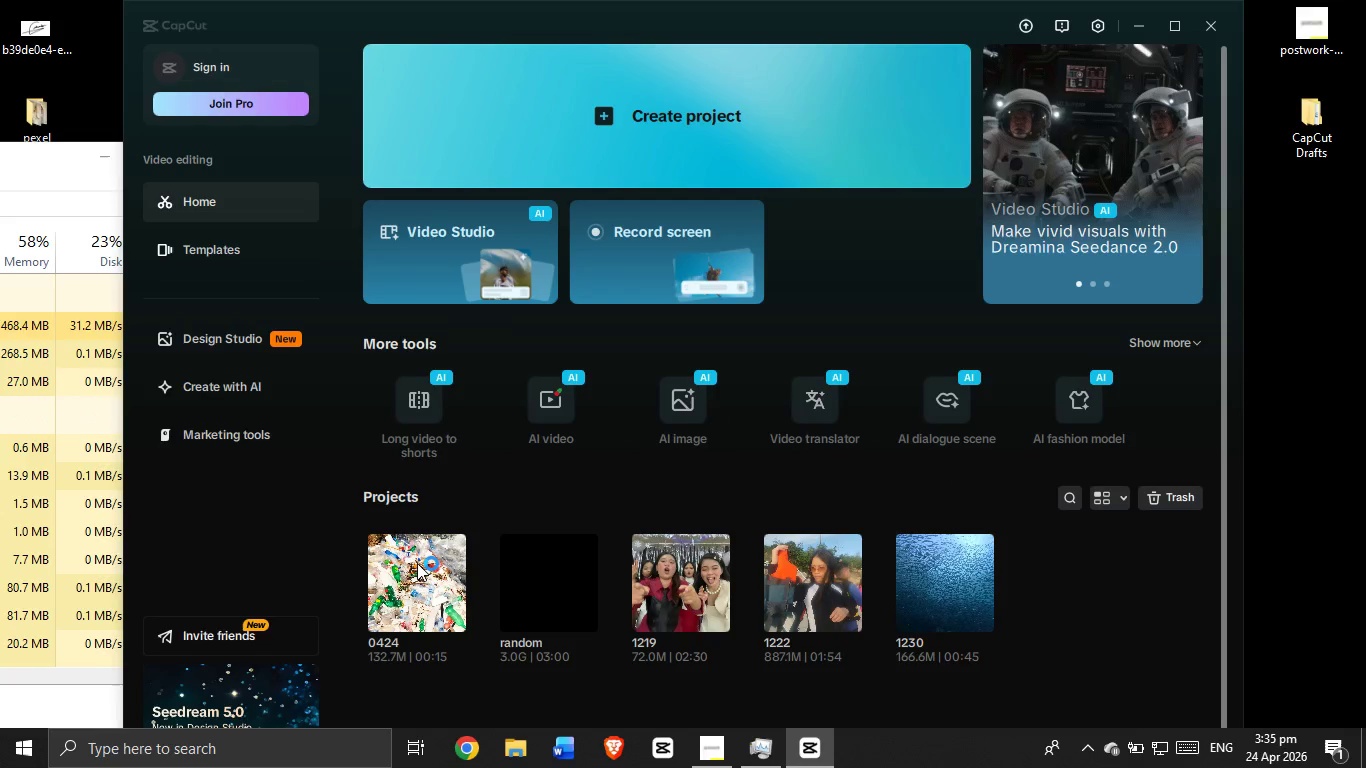 
left_click([417, 563])
 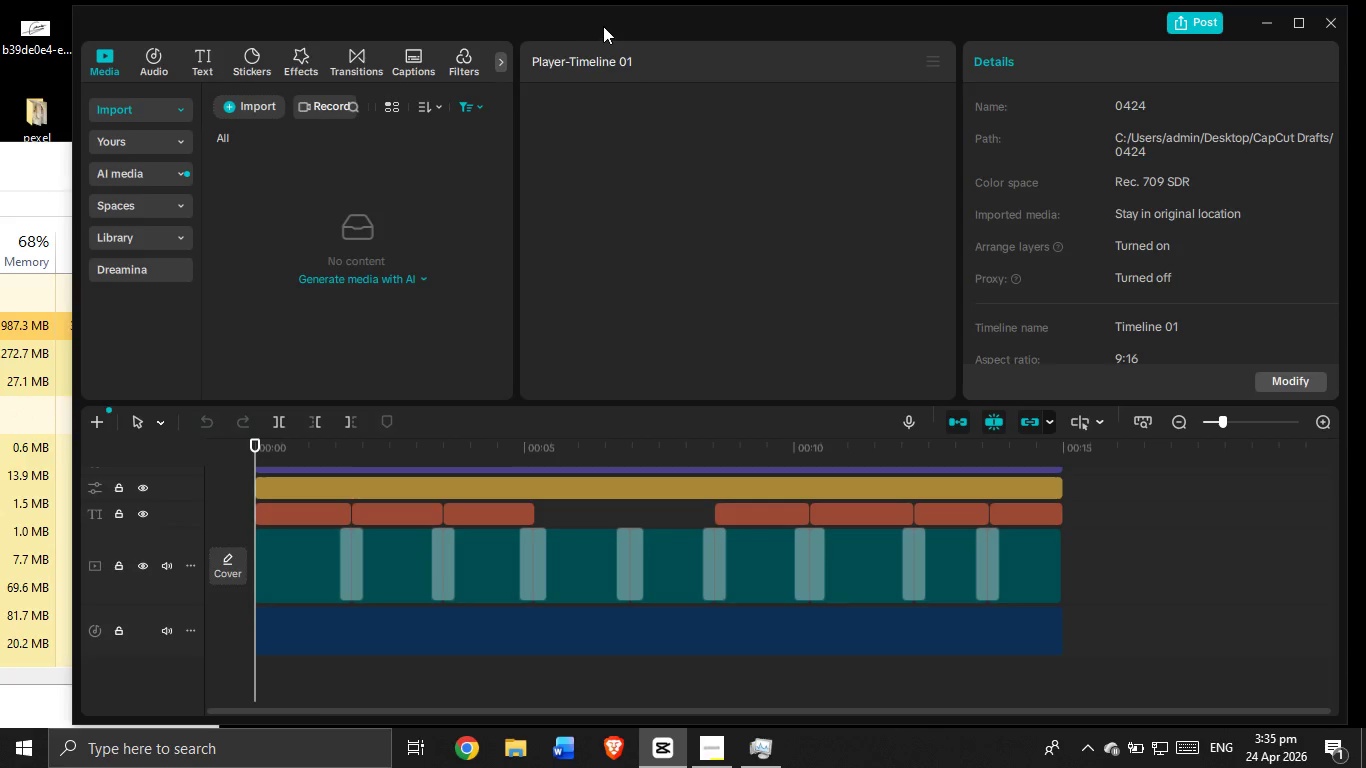 
wait(12.91)
 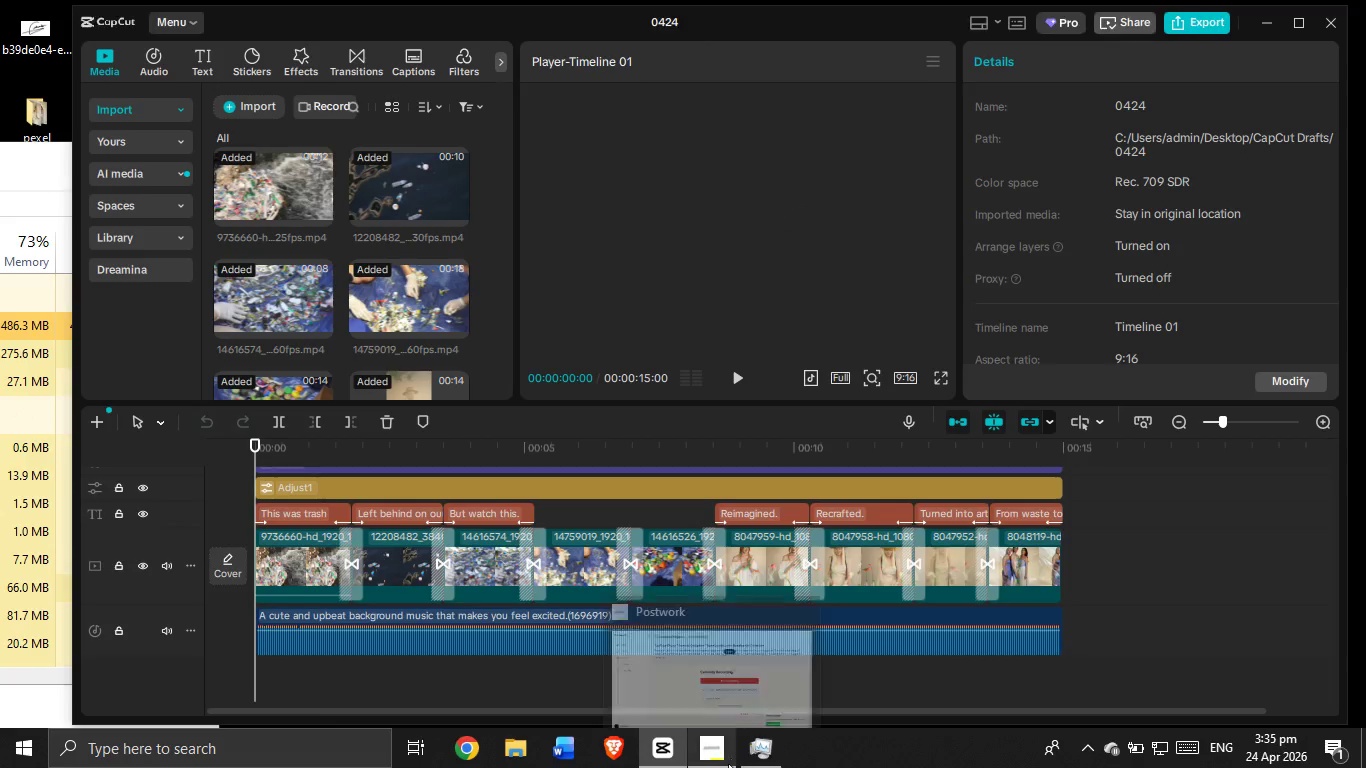 
left_click([728, 763])
 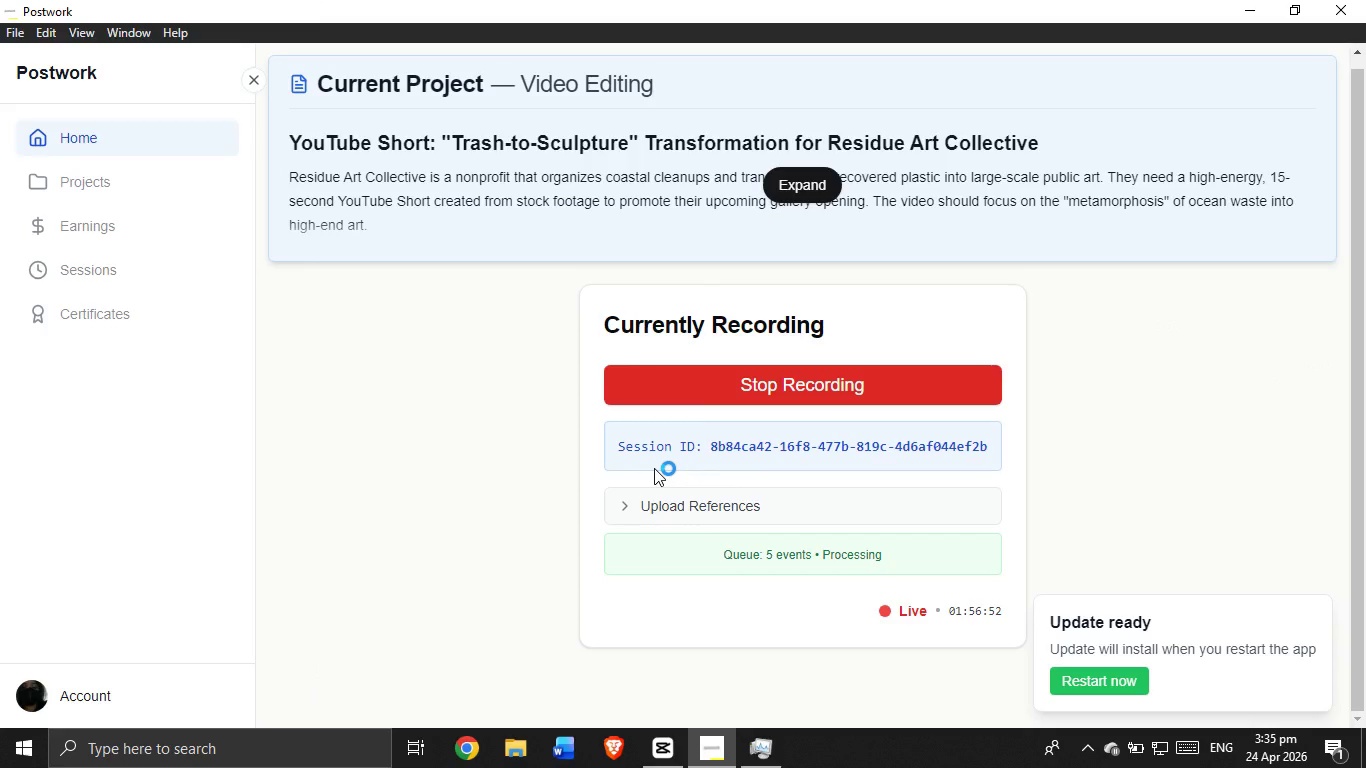 
scroll: coordinate [735, 610], scroll_direction: down, amount: 1.0